 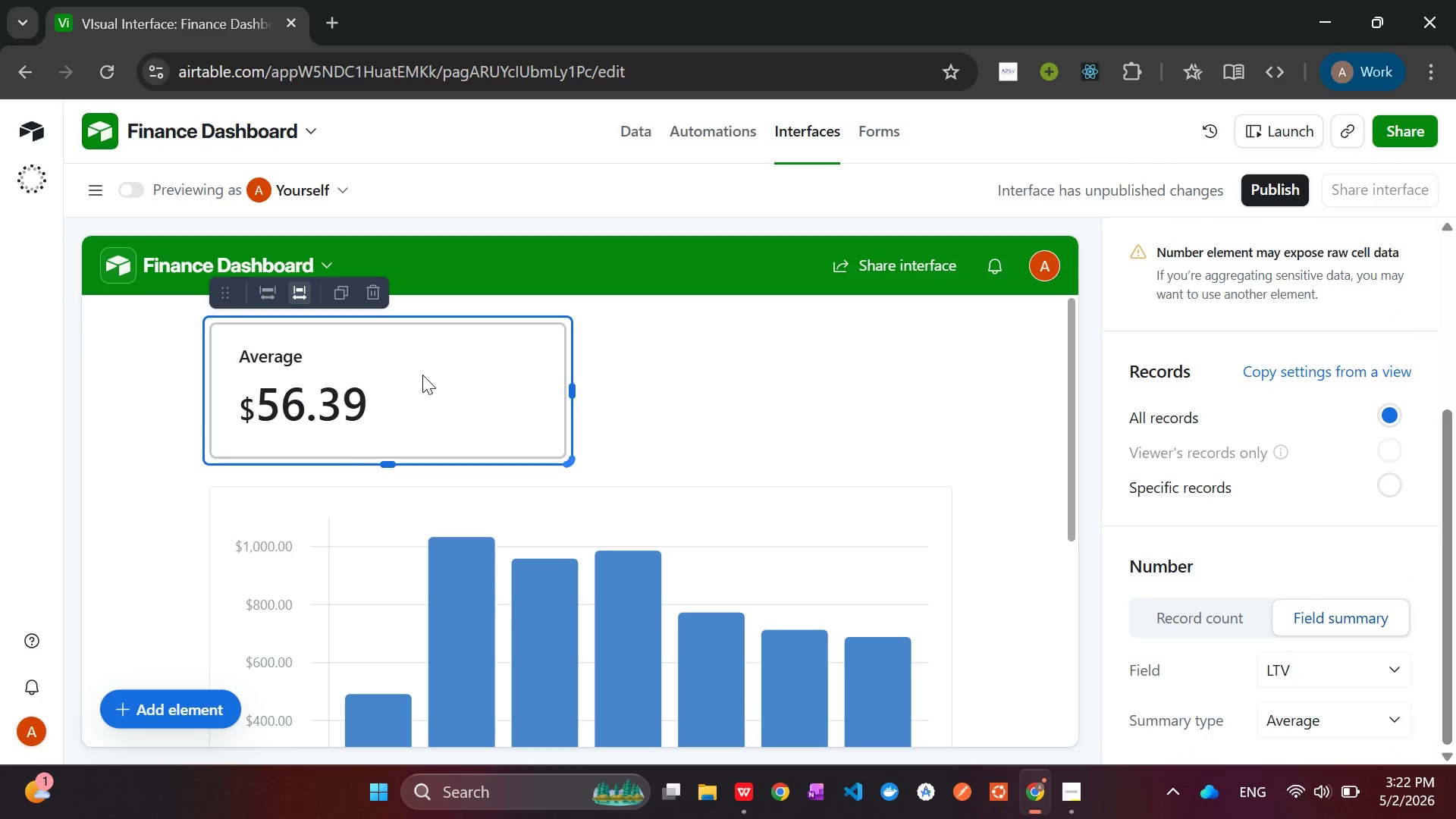 
double_click([1174, 256])
 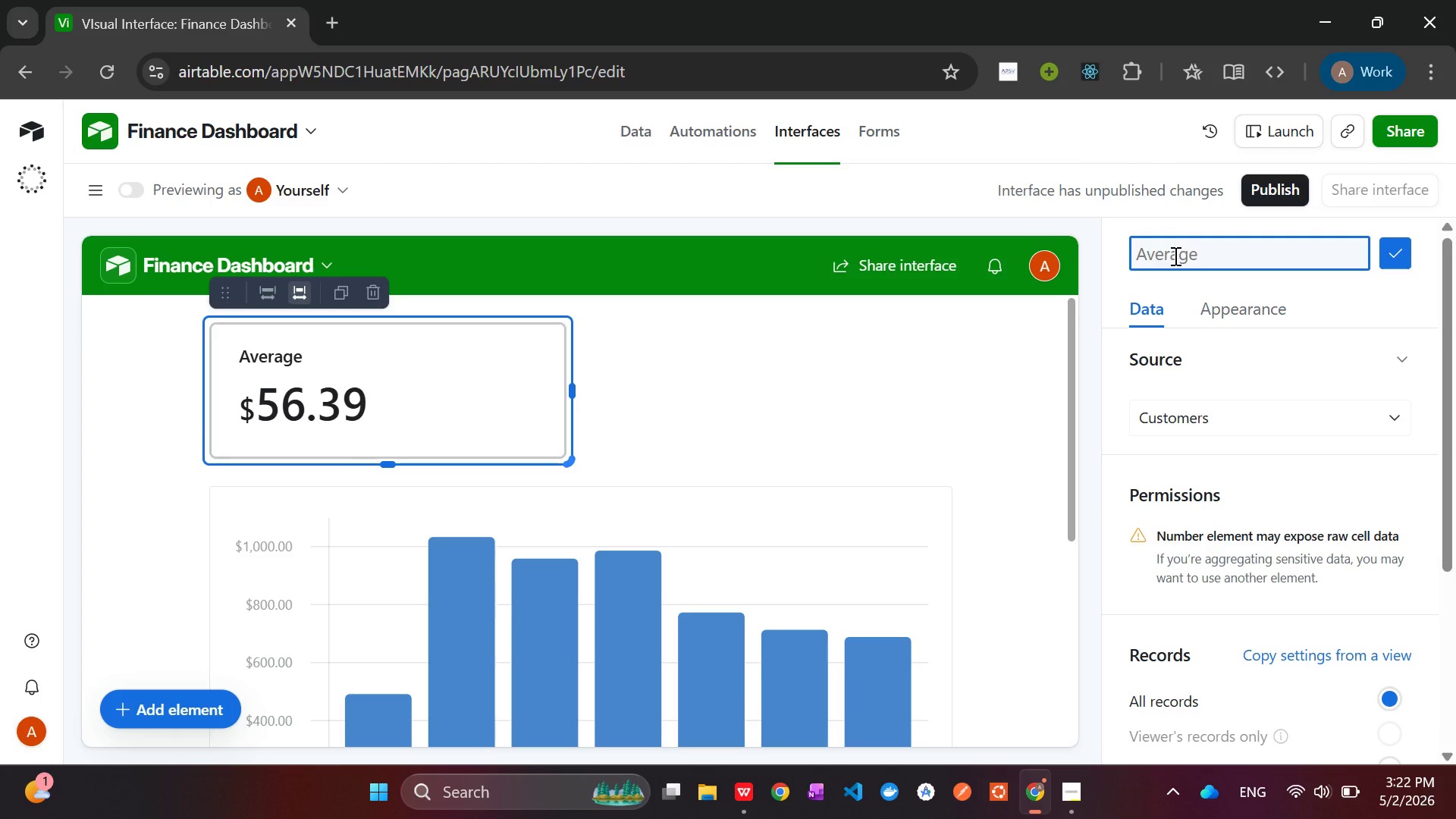 
type(Average of )
 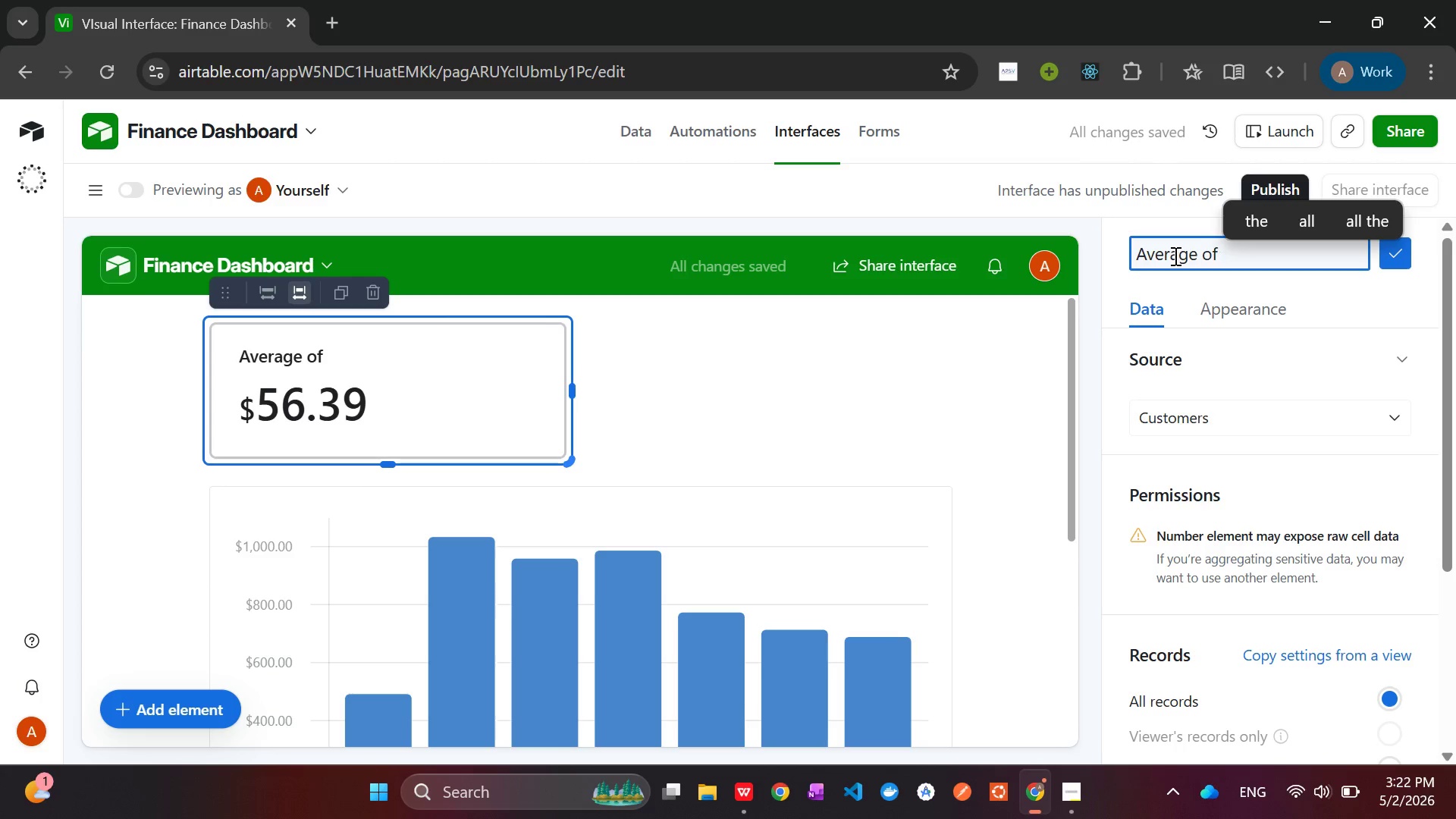 
wait(5.19)
 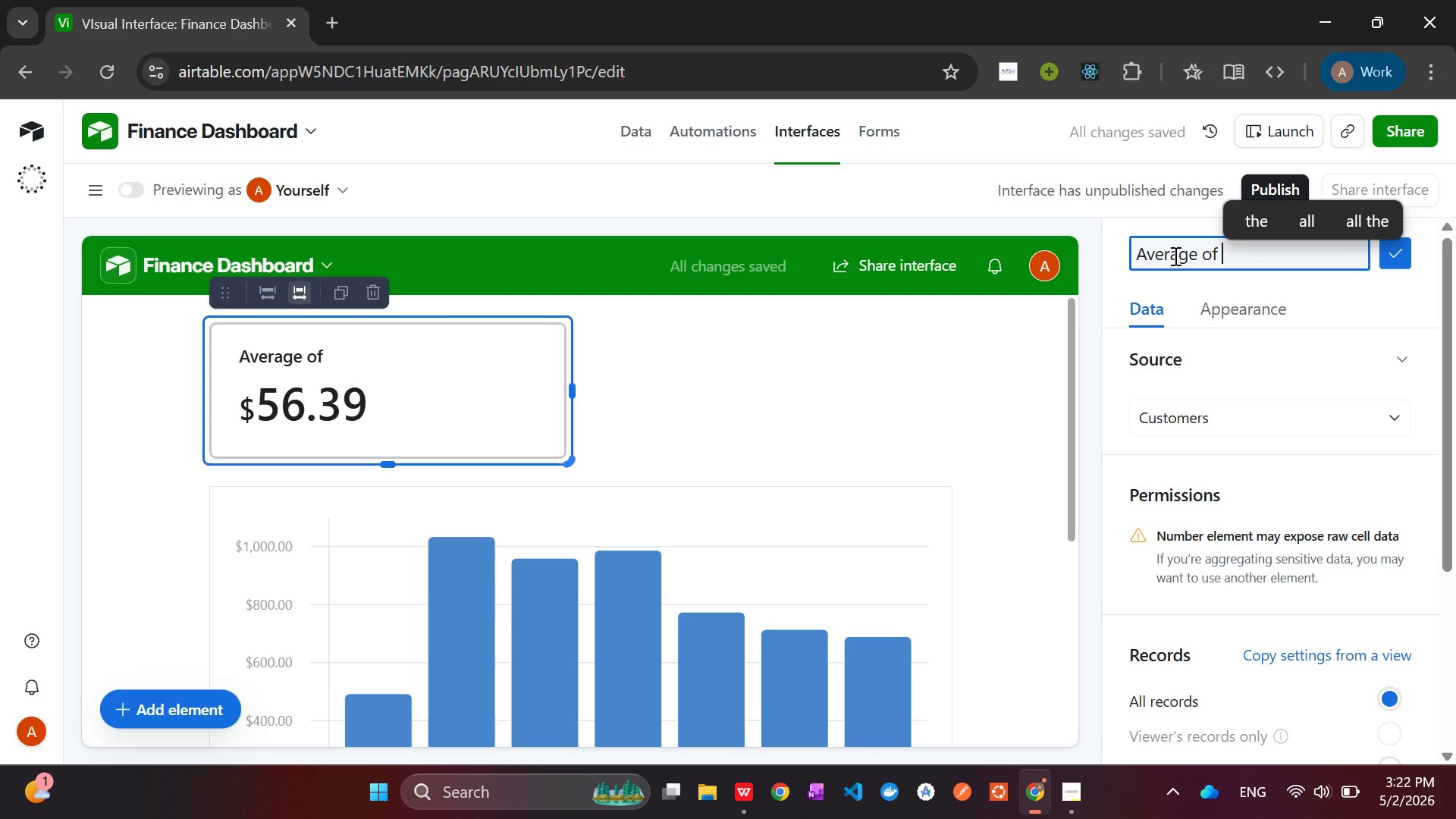 
type(LTV per )
 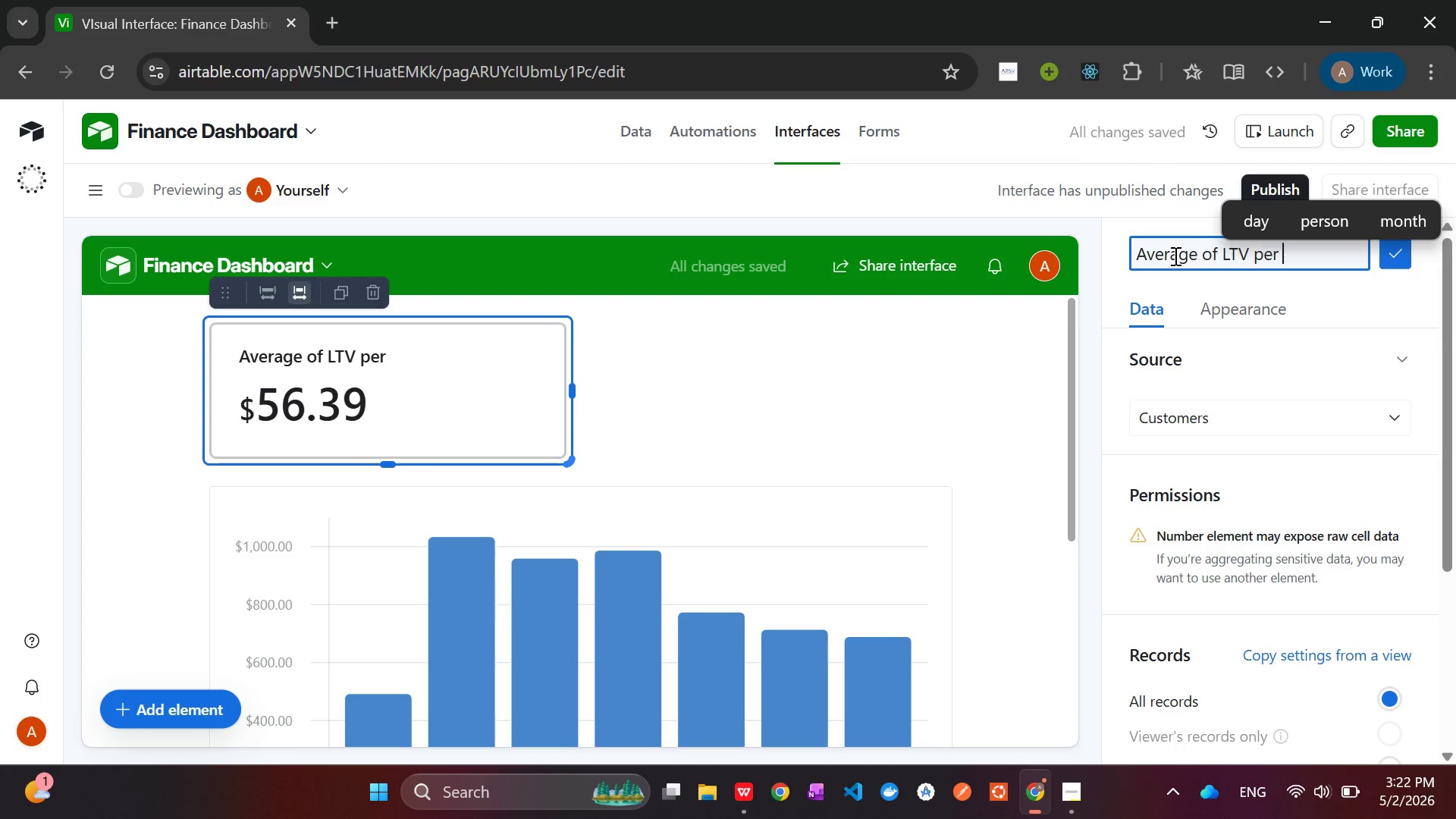 
wait(6.12)
 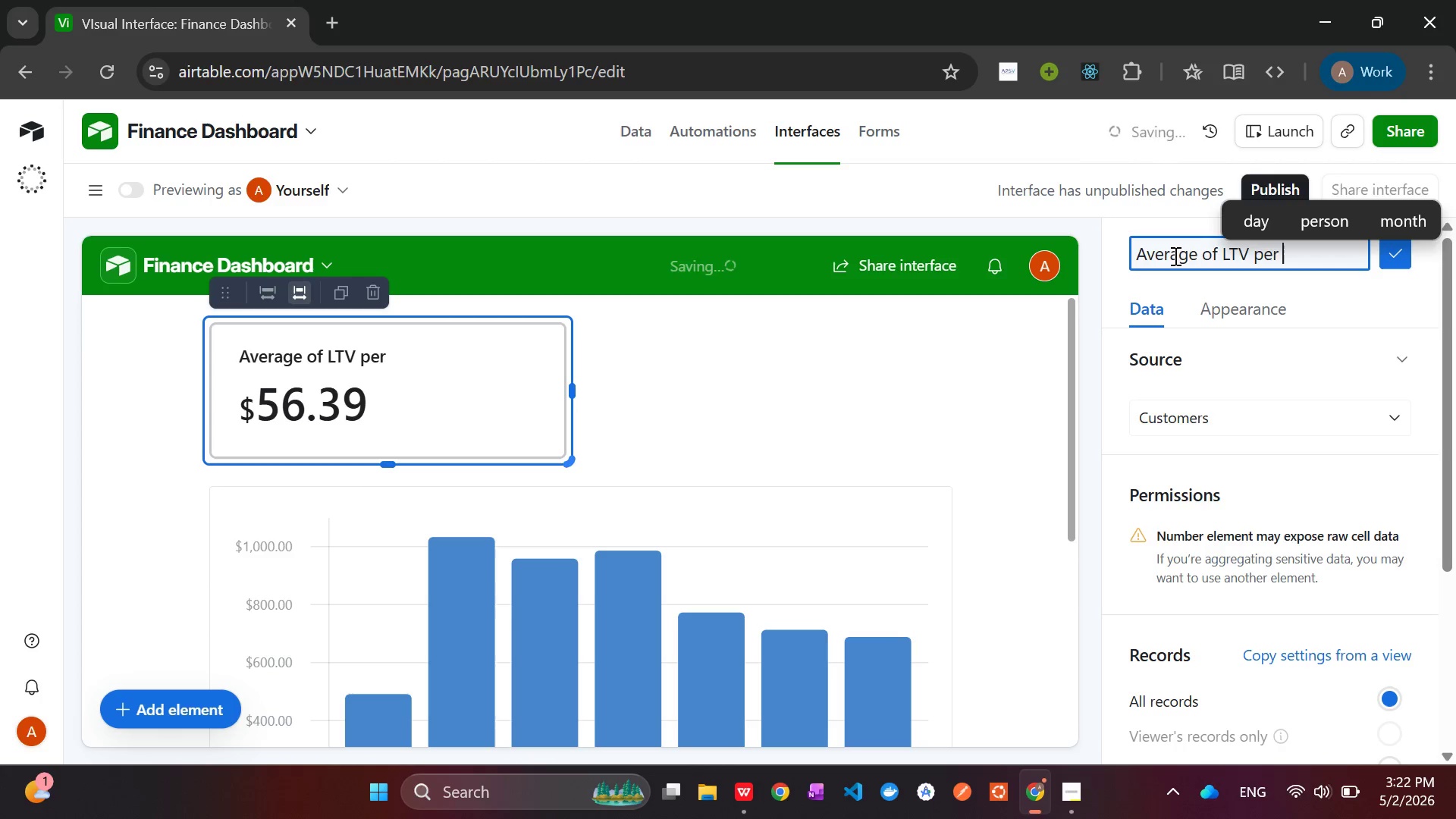 
key(Backspace)
 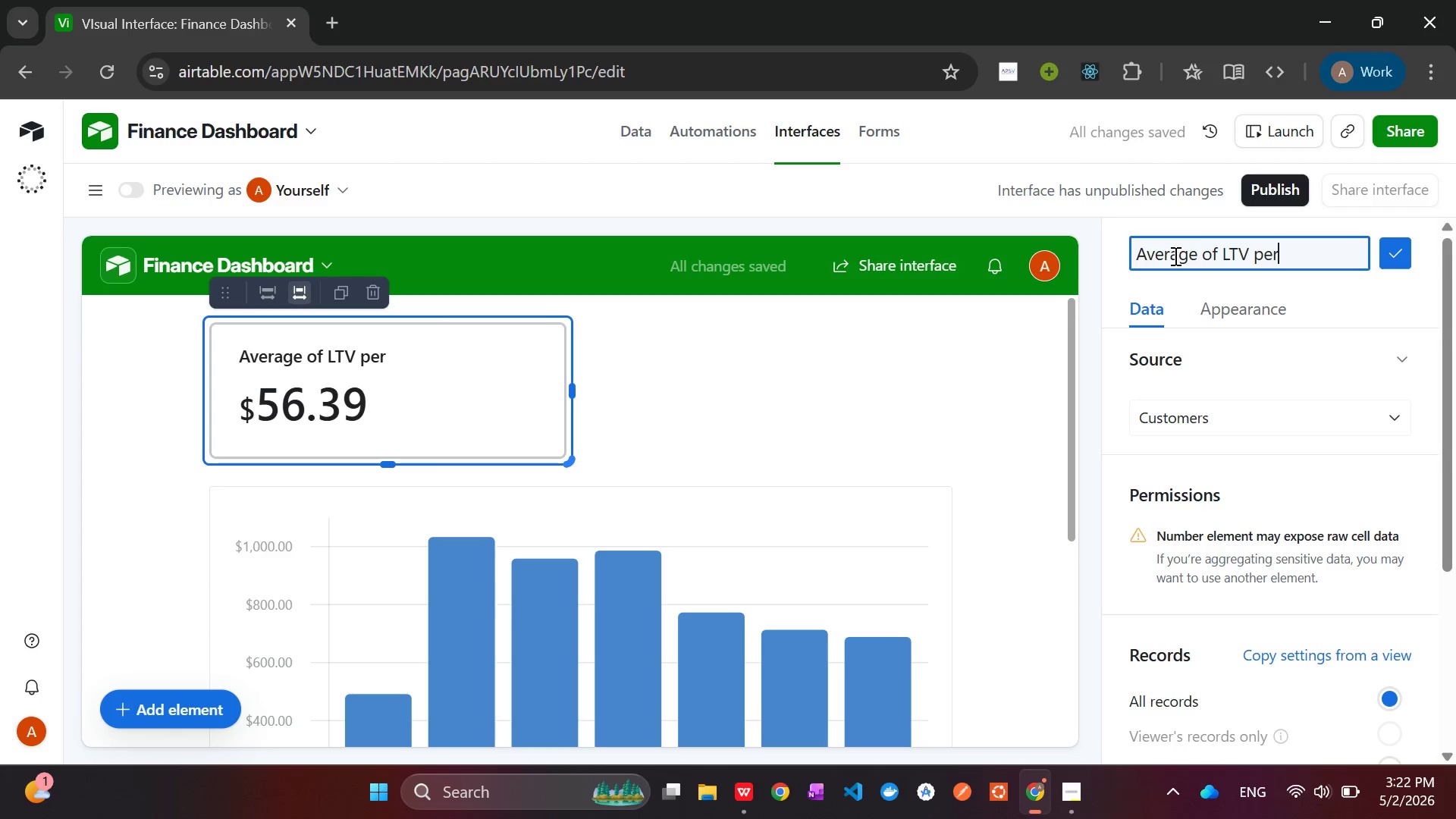 
key(Backspace)
 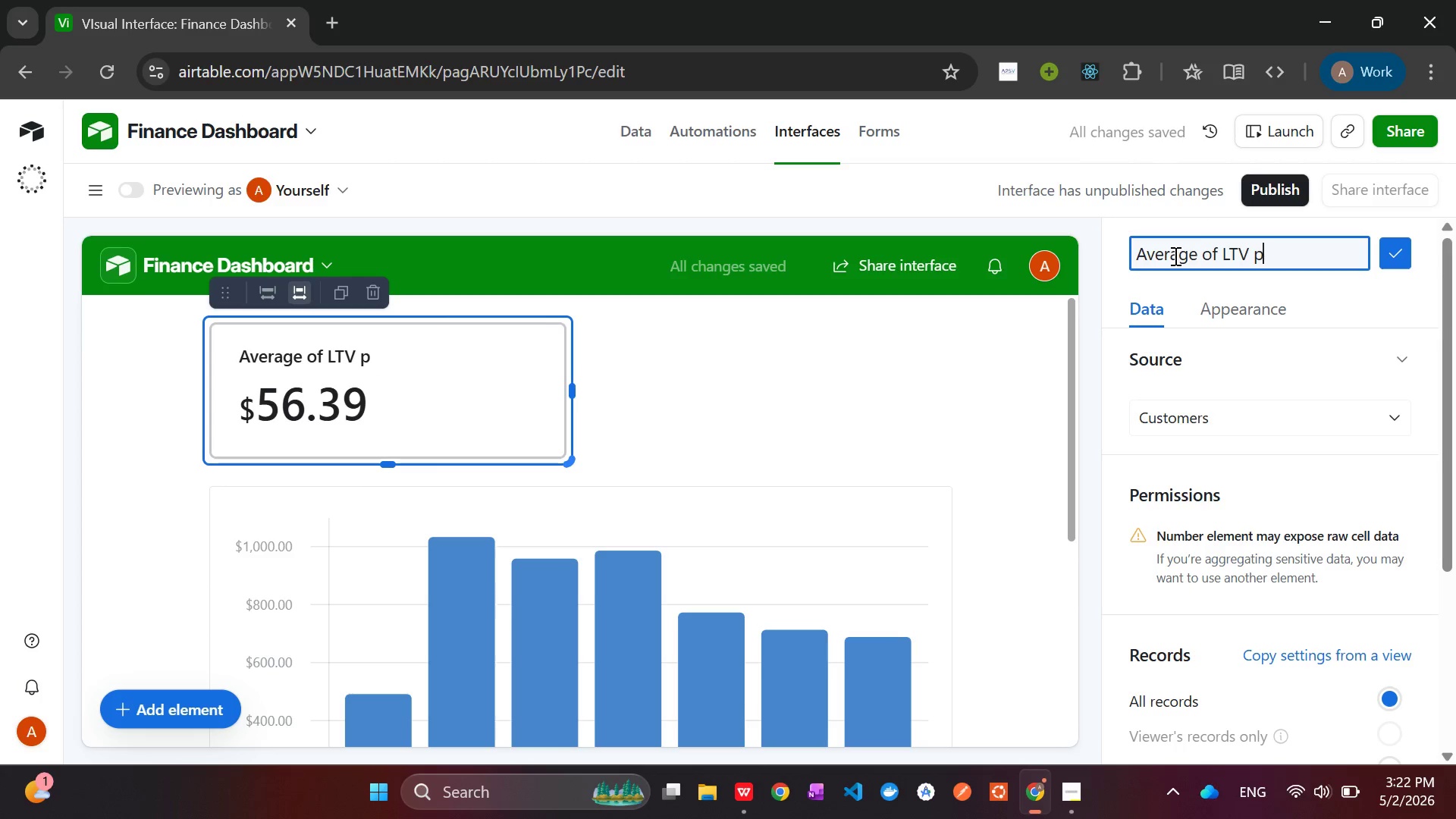 
key(Backspace)
 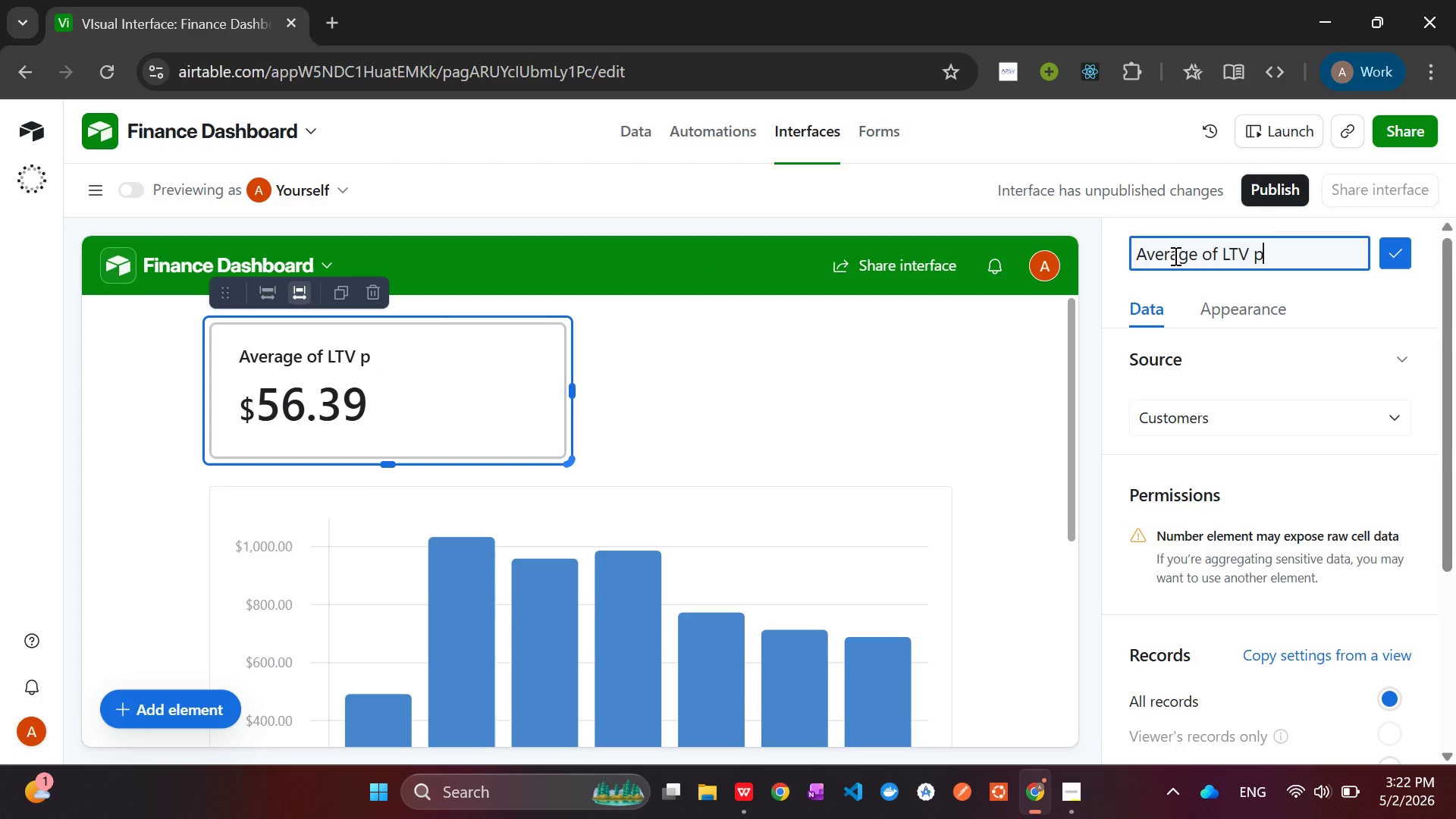 
key(Backspace)
 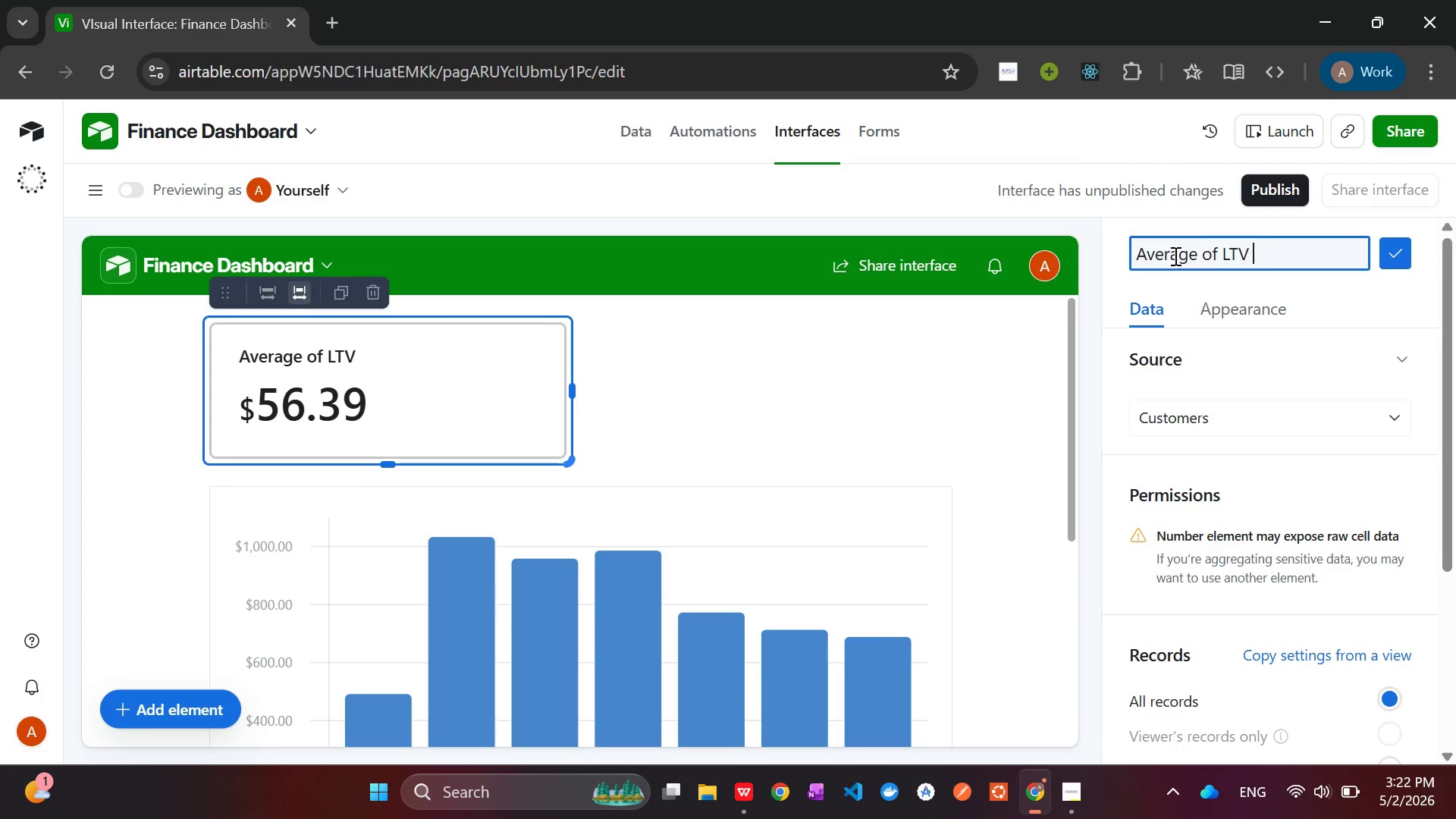 
key(Backspace)
 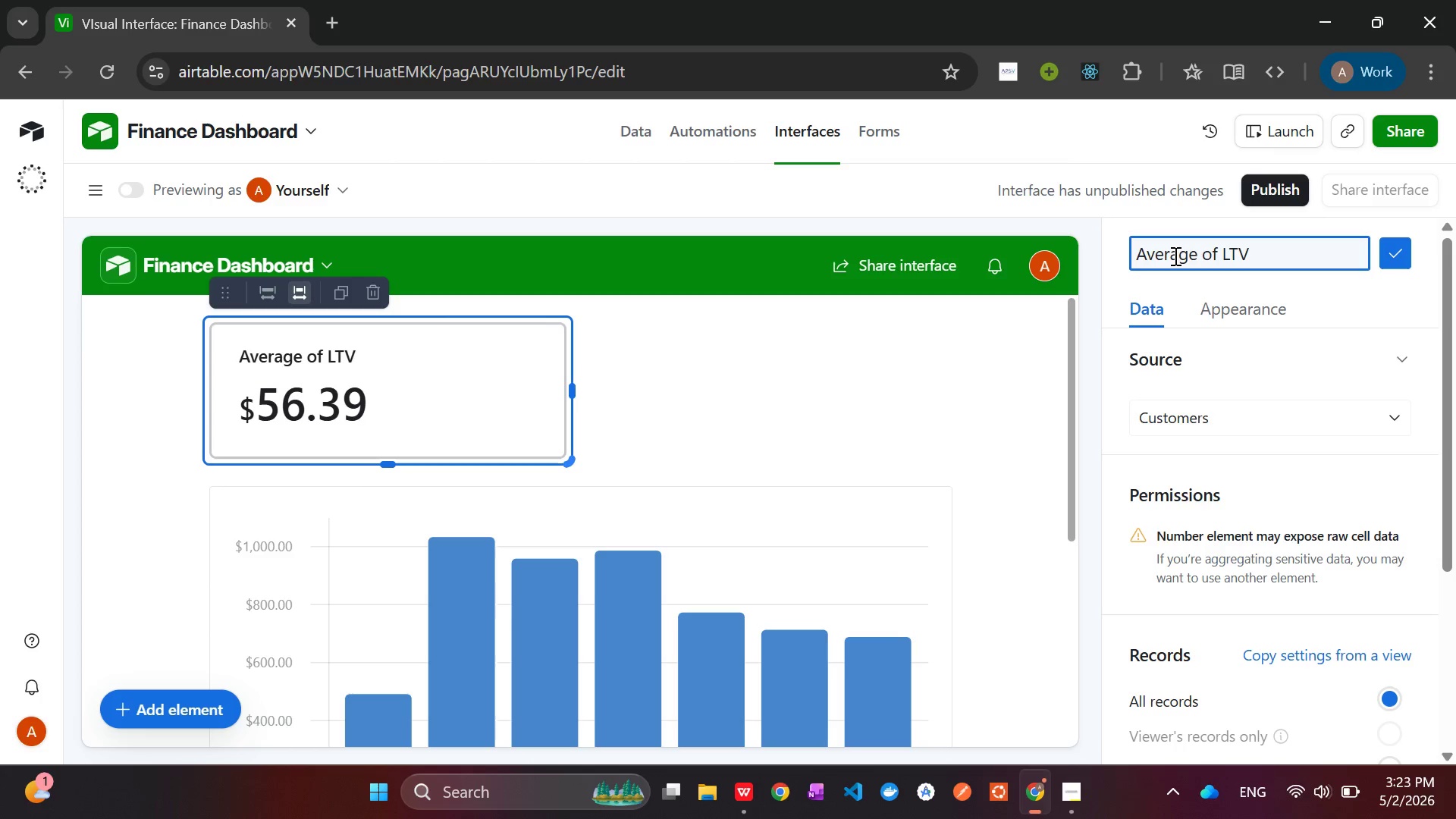 
wait(52.73)
 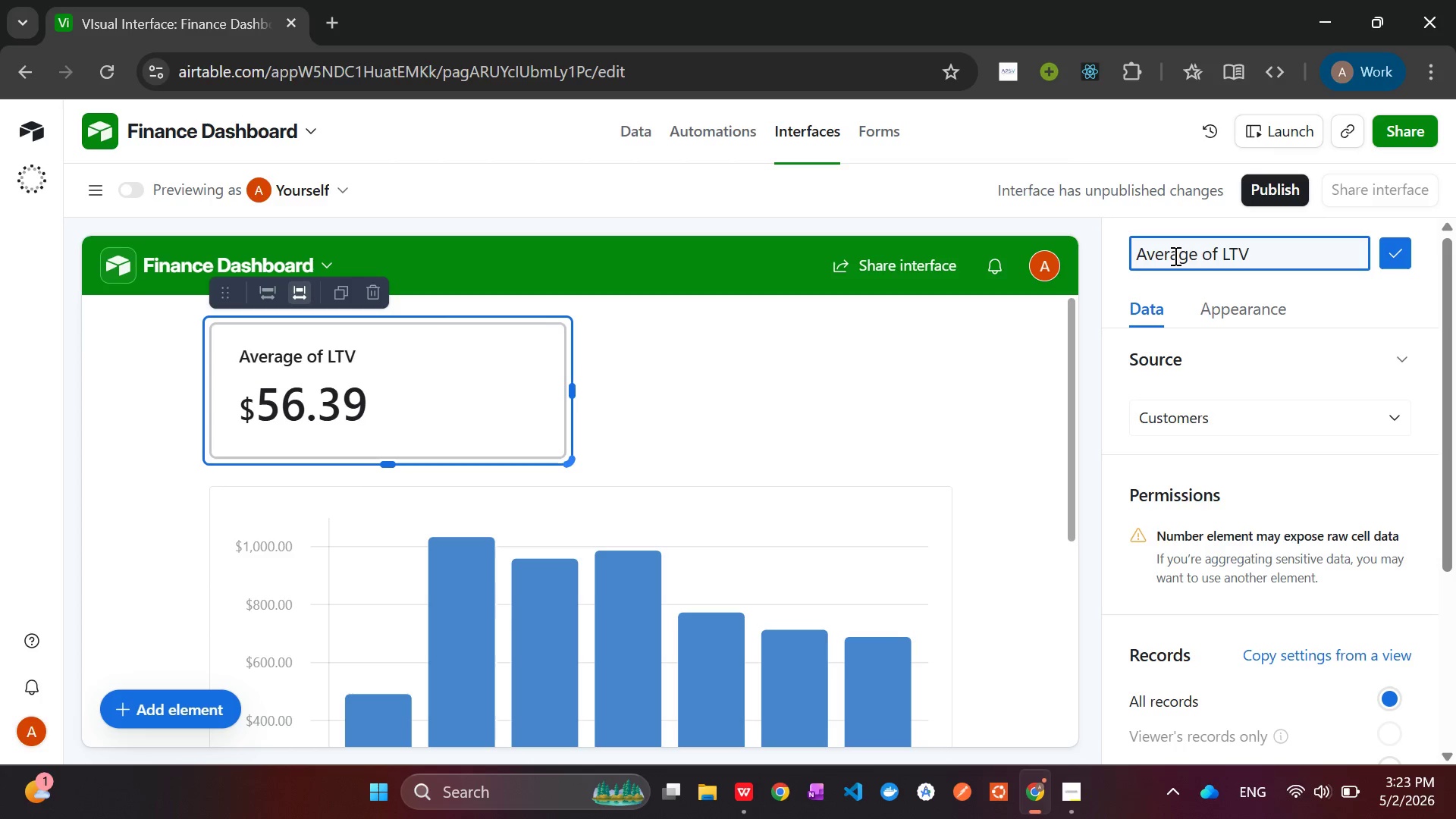 
left_click([830, 532])
 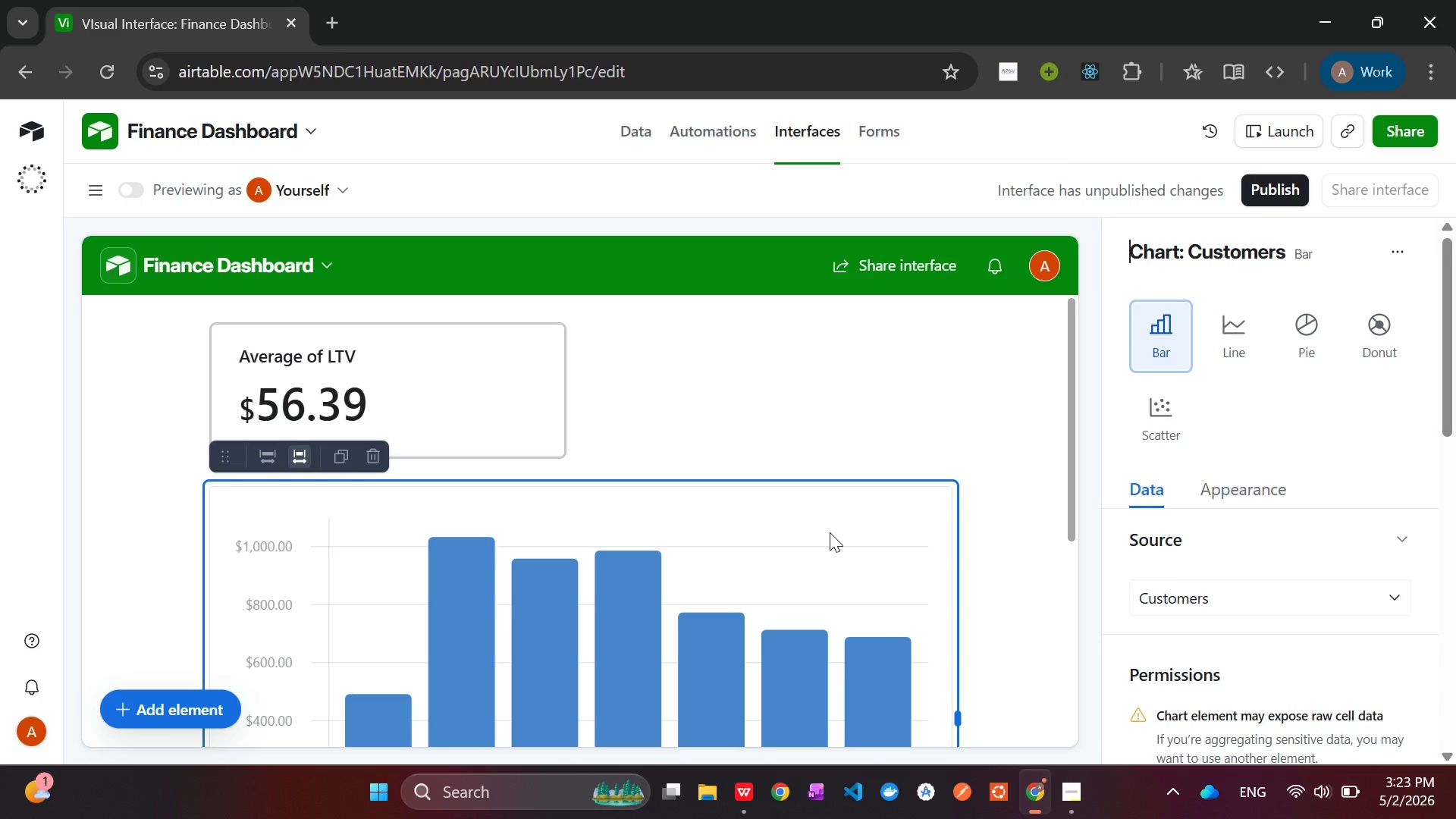 
wait(10.45)
 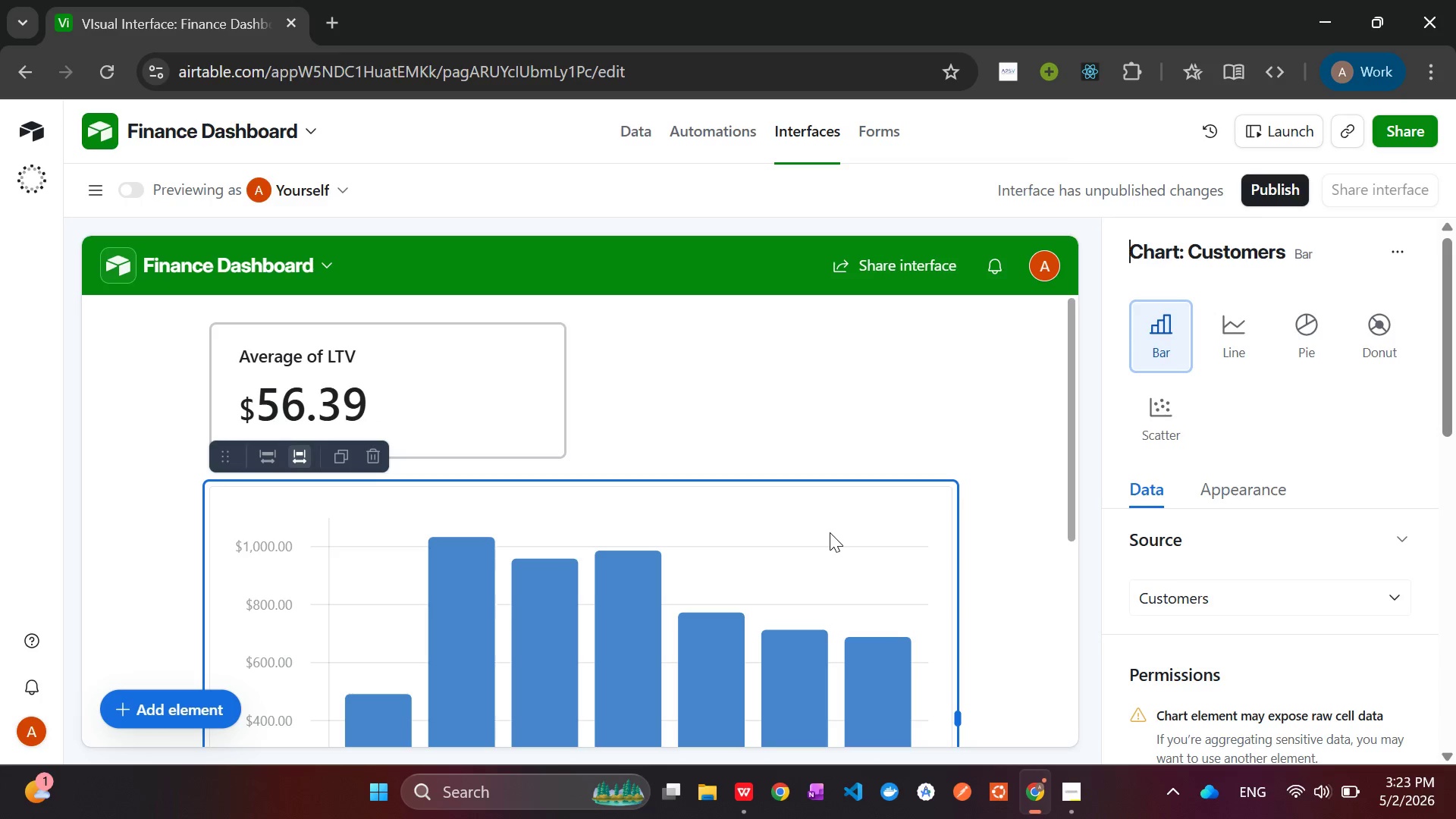 
left_click([1068, 789])